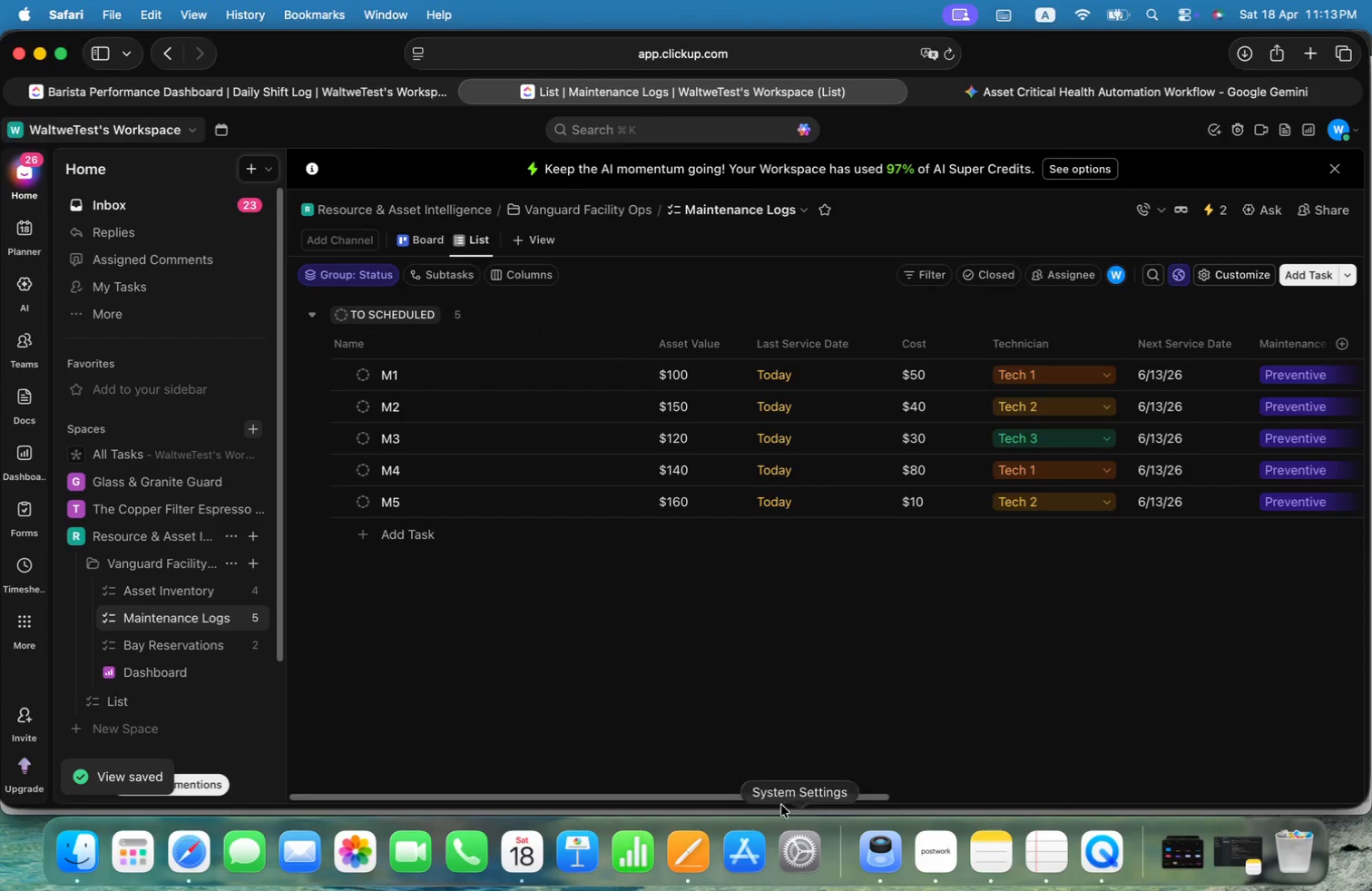 
left_click_drag(start_coordinate=[754, 795], to_coordinate=[663, 792])
 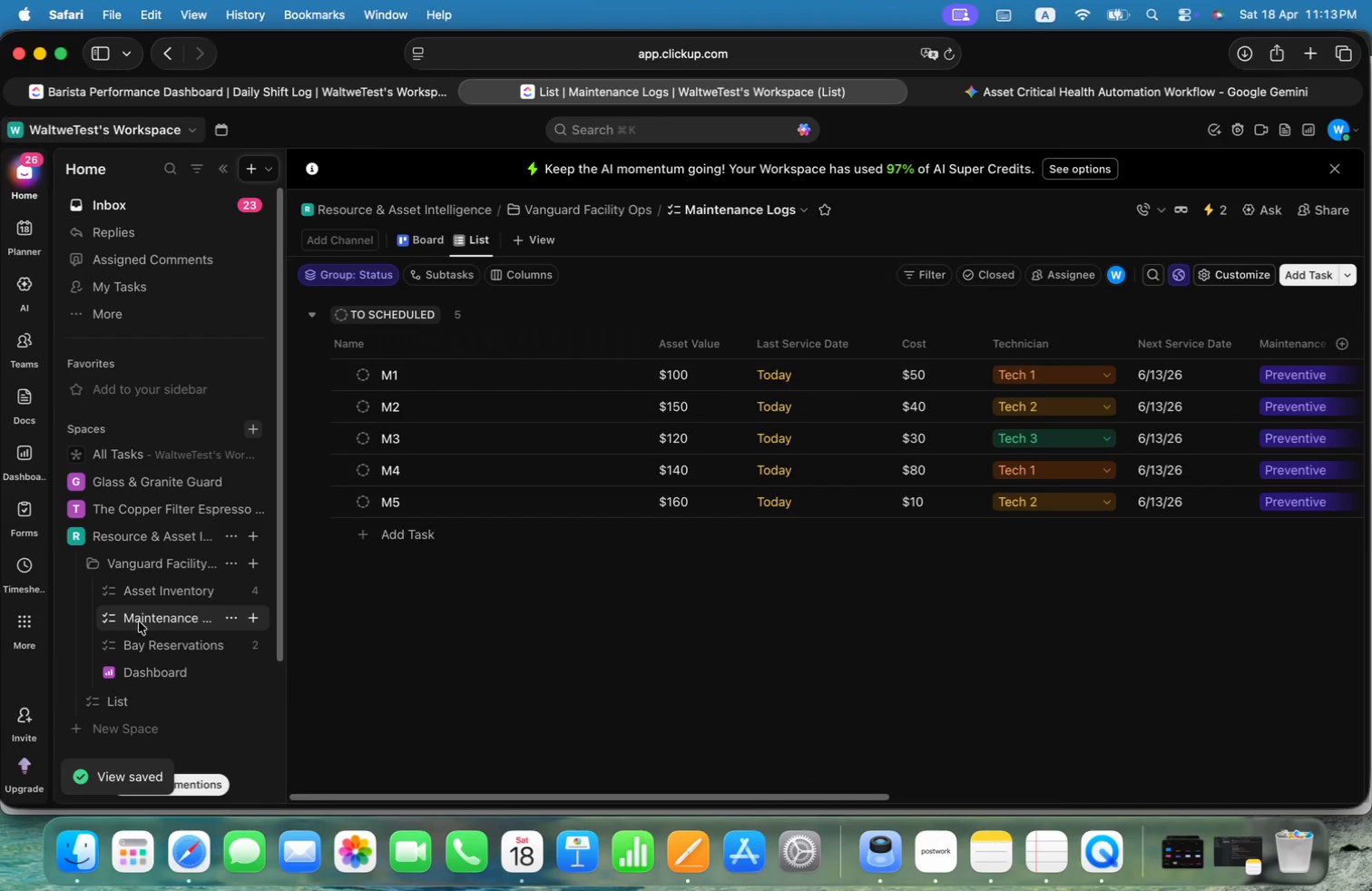 
left_click([145, 641])
 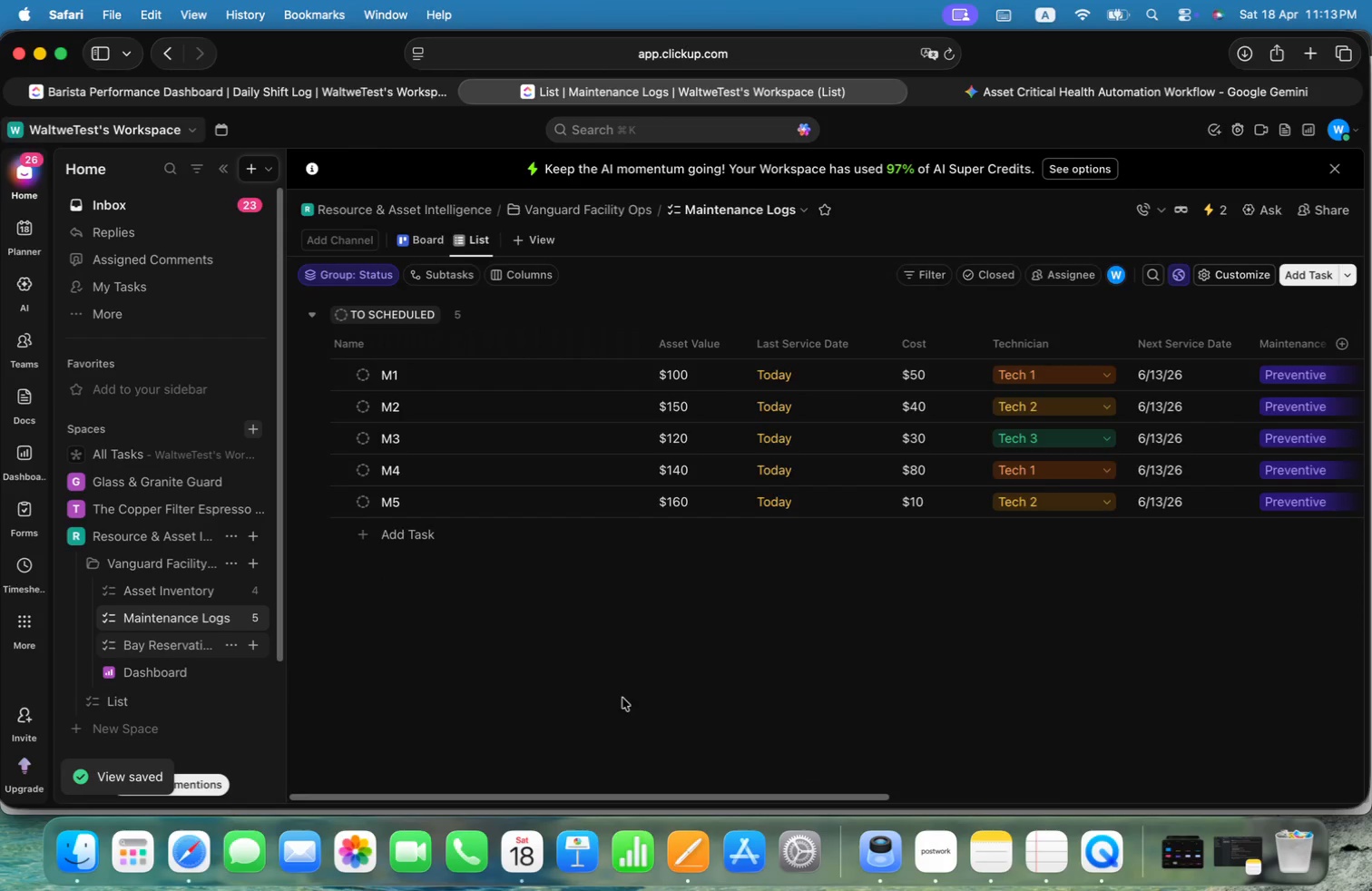 
key(Alt+Meta+CommandLeft)
 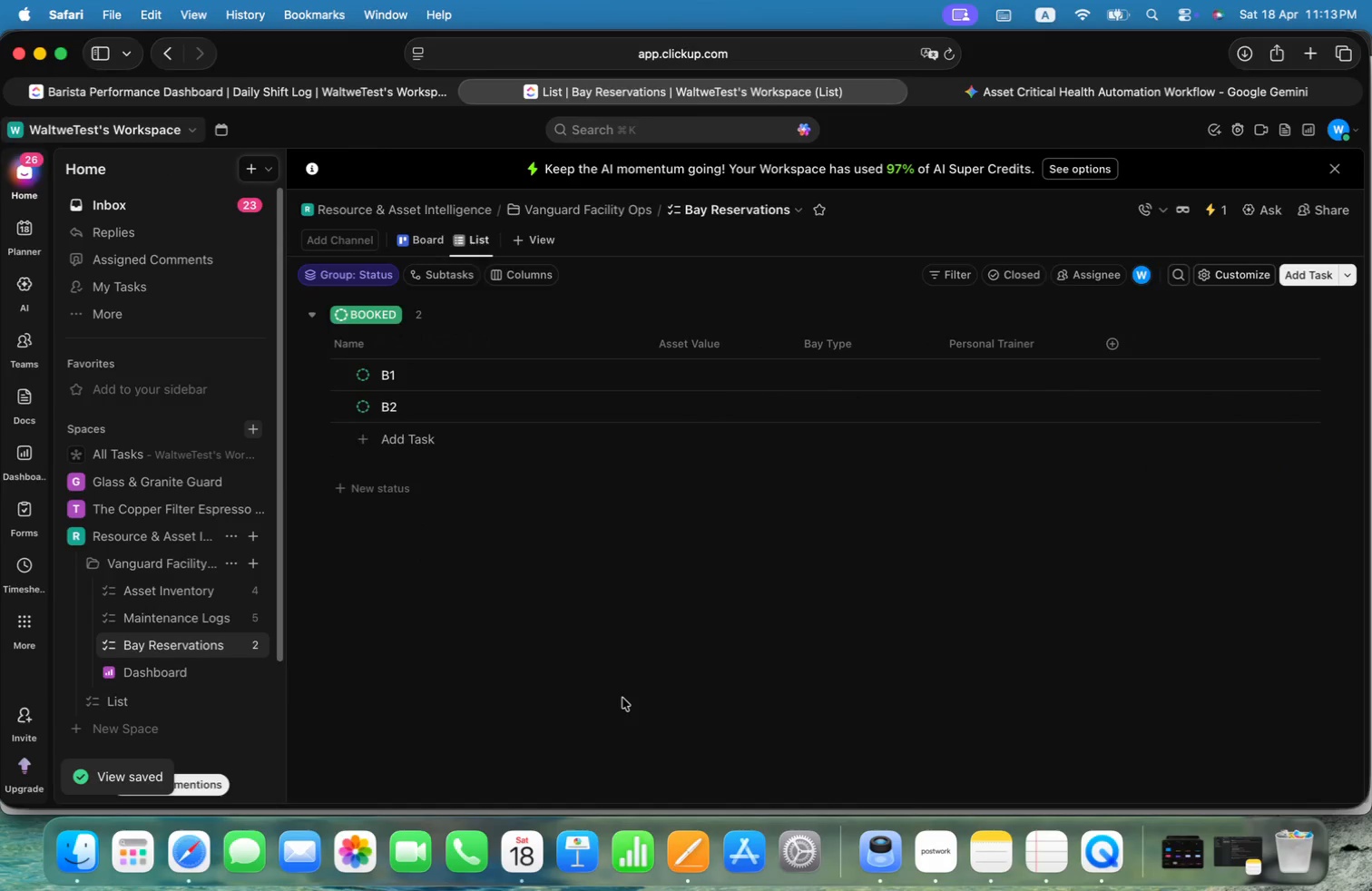 
key(Alt+Meta+Tab)